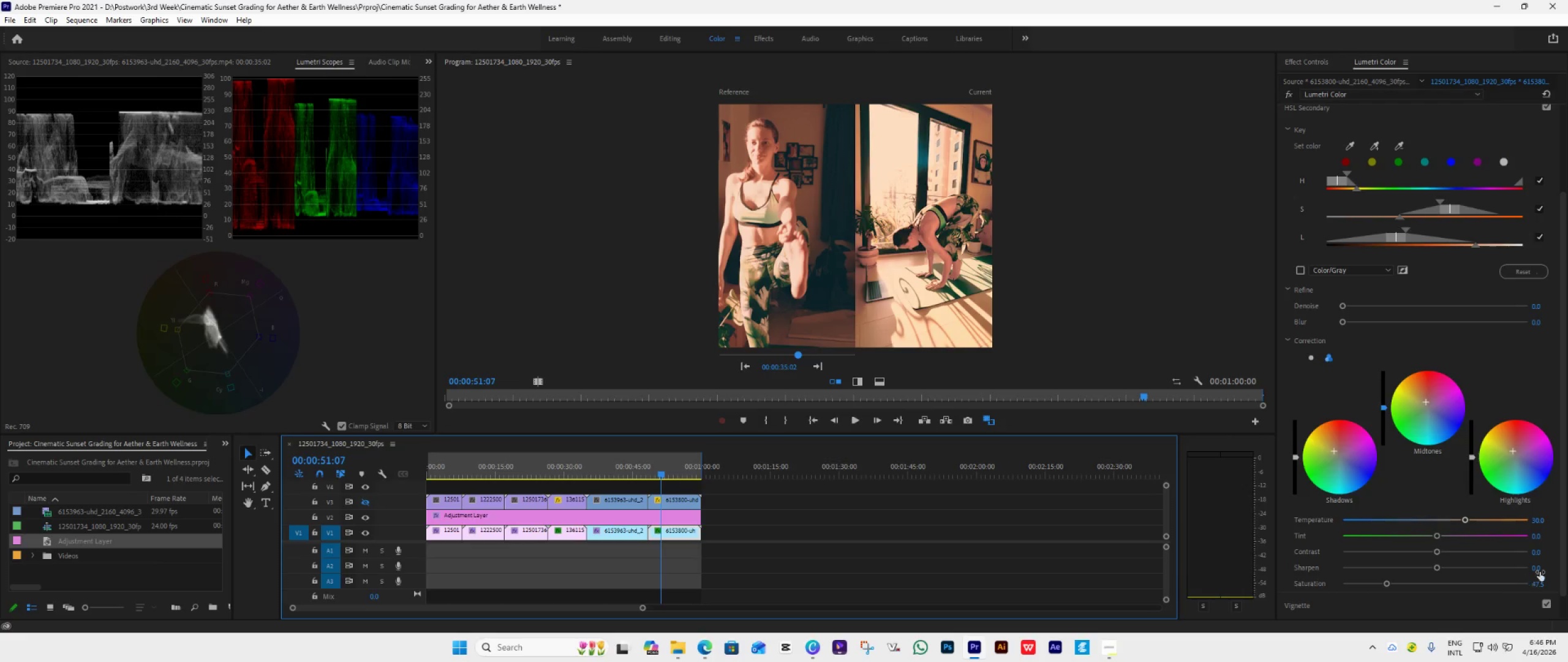 
wait(5.13)
 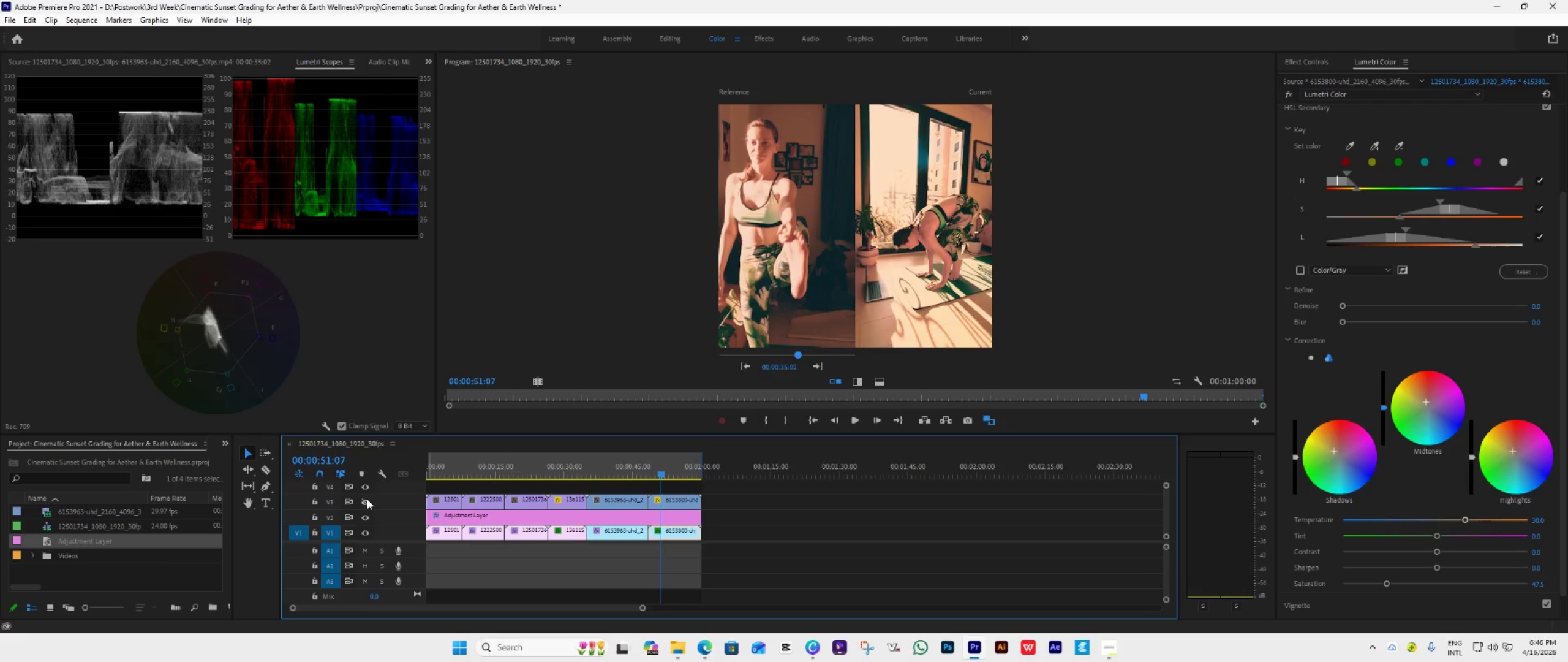 
left_click_drag(start_coordinate=[1466, 517], to_coordinate=[1486, 518])
 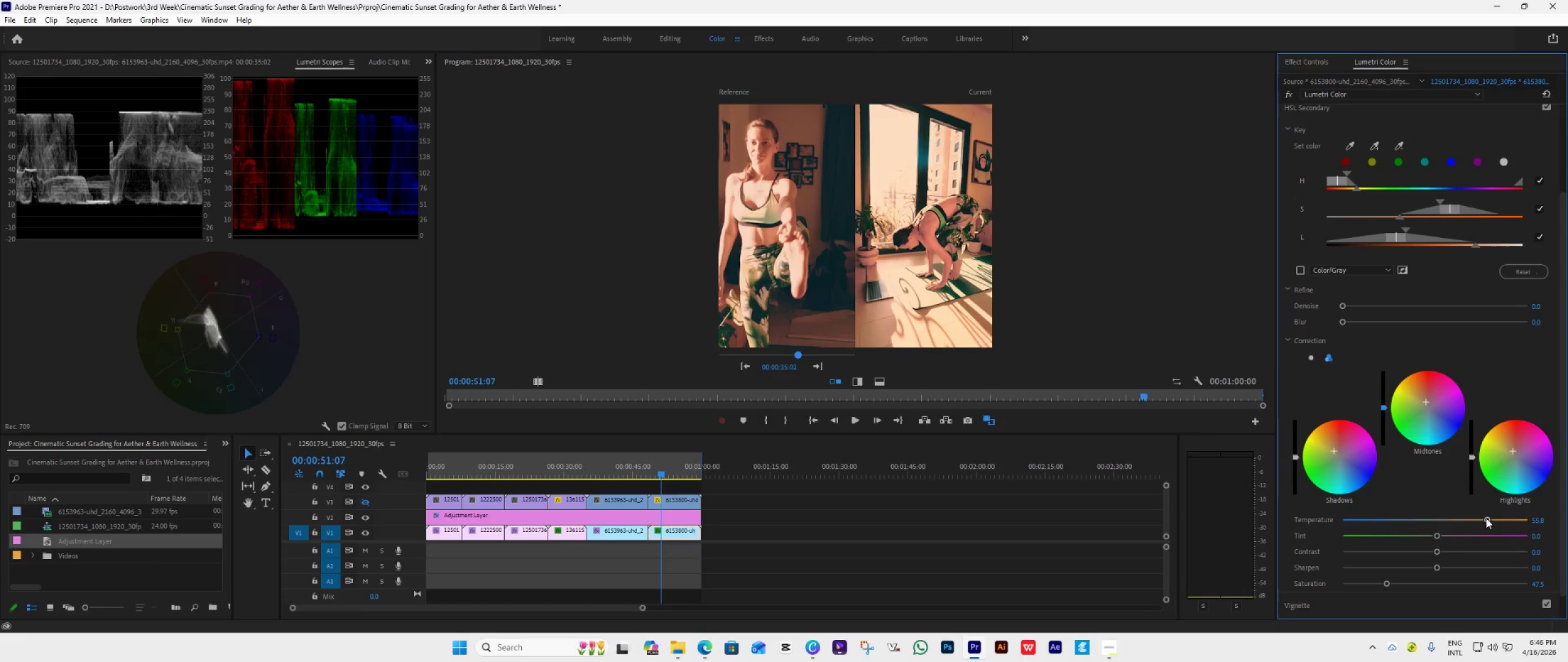 
left_click_drag(start_coordinate=[1487, 519], to_coordinate=[1440, 548])
 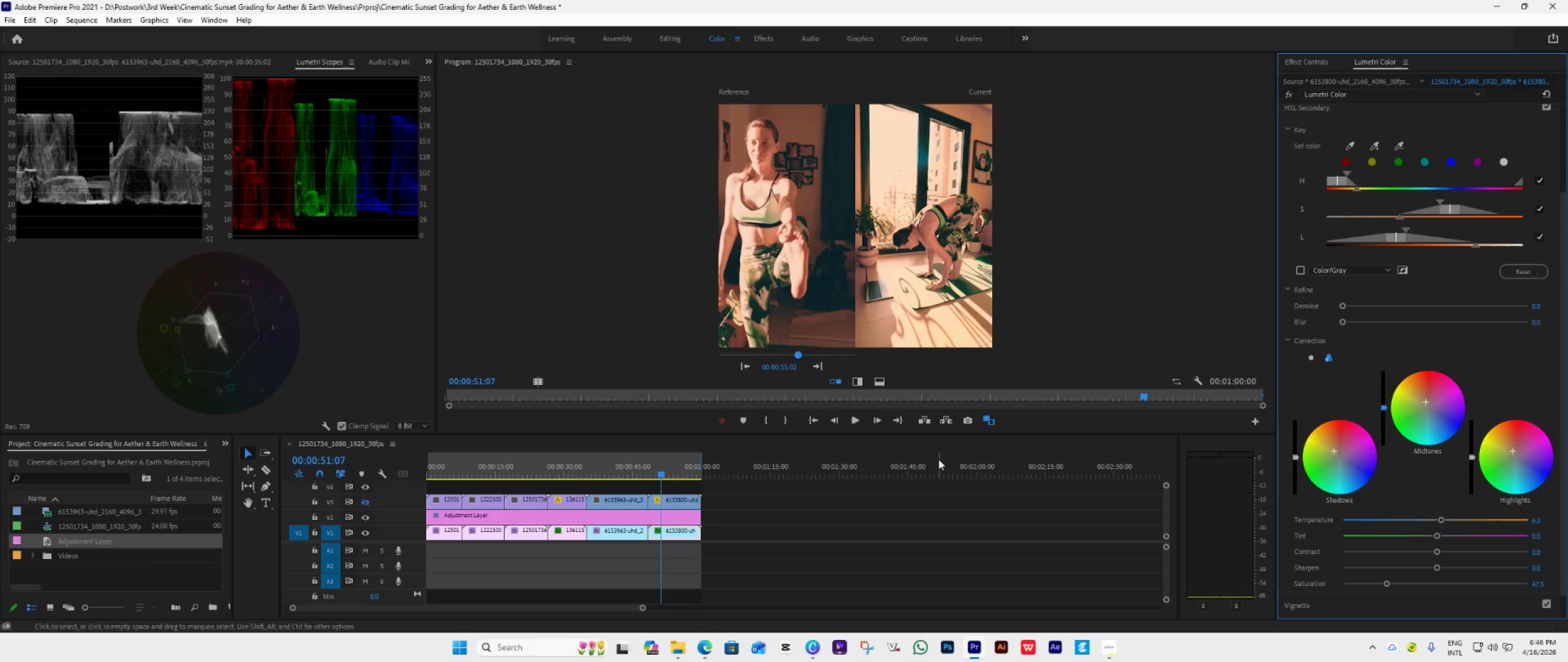 
left_click_drag(start_coordinate=[940, 433], to_coordinate=[930, 551])
 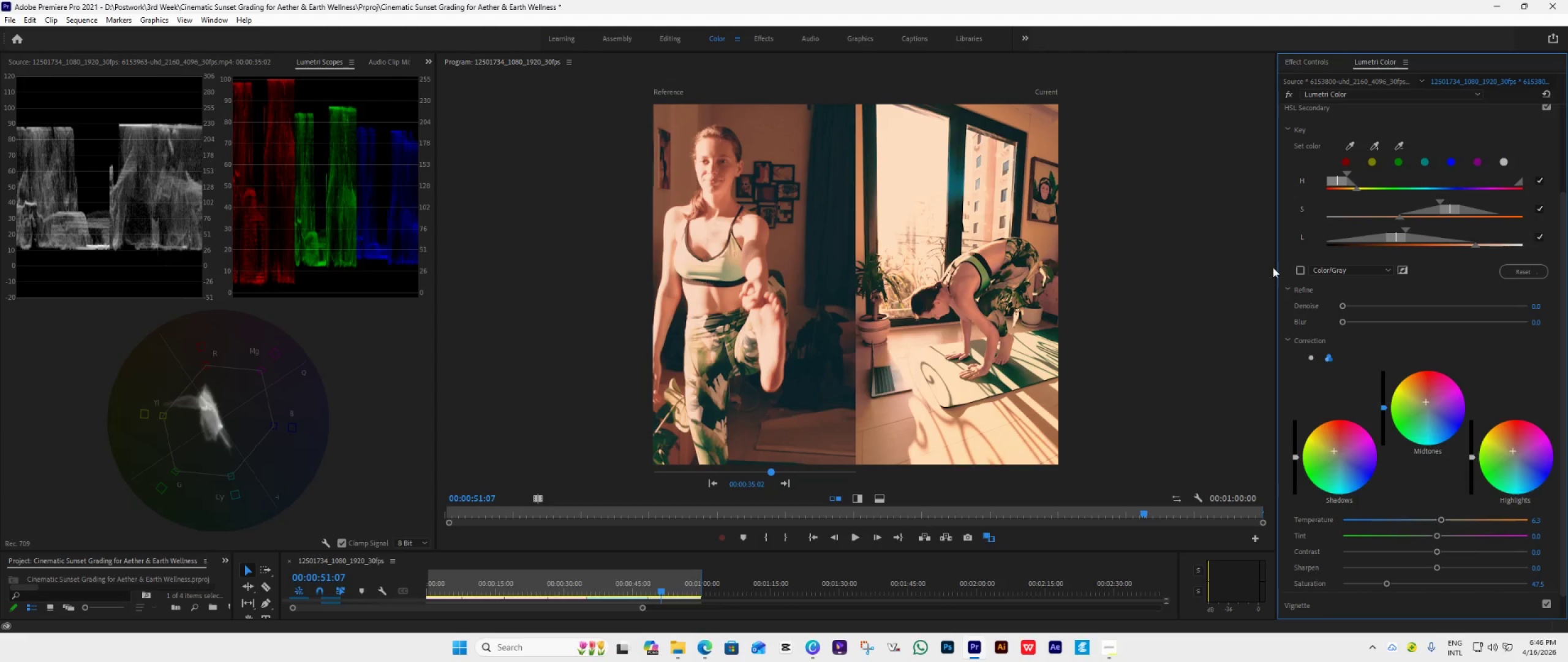 
double_click([1302, 272])
 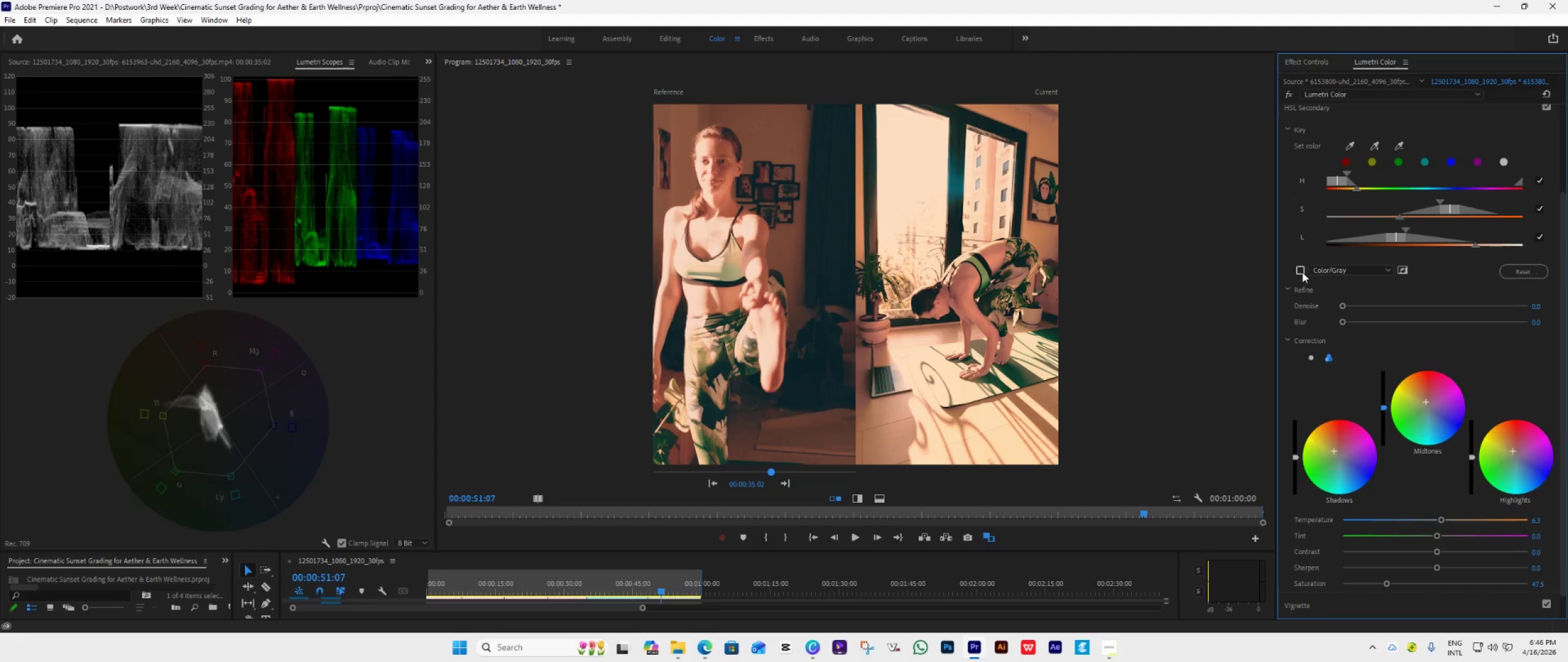 
left_click([1299, 270])
 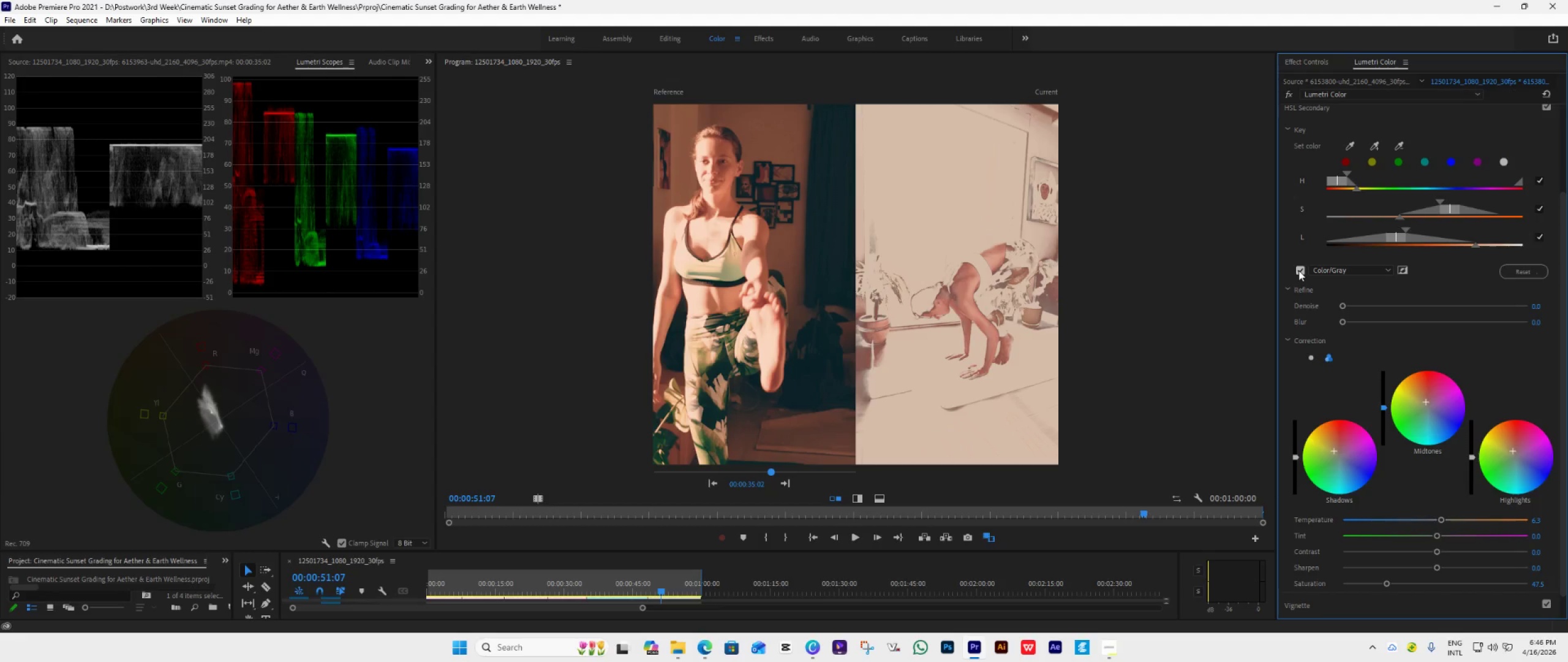 
left_click([1298, 270])
 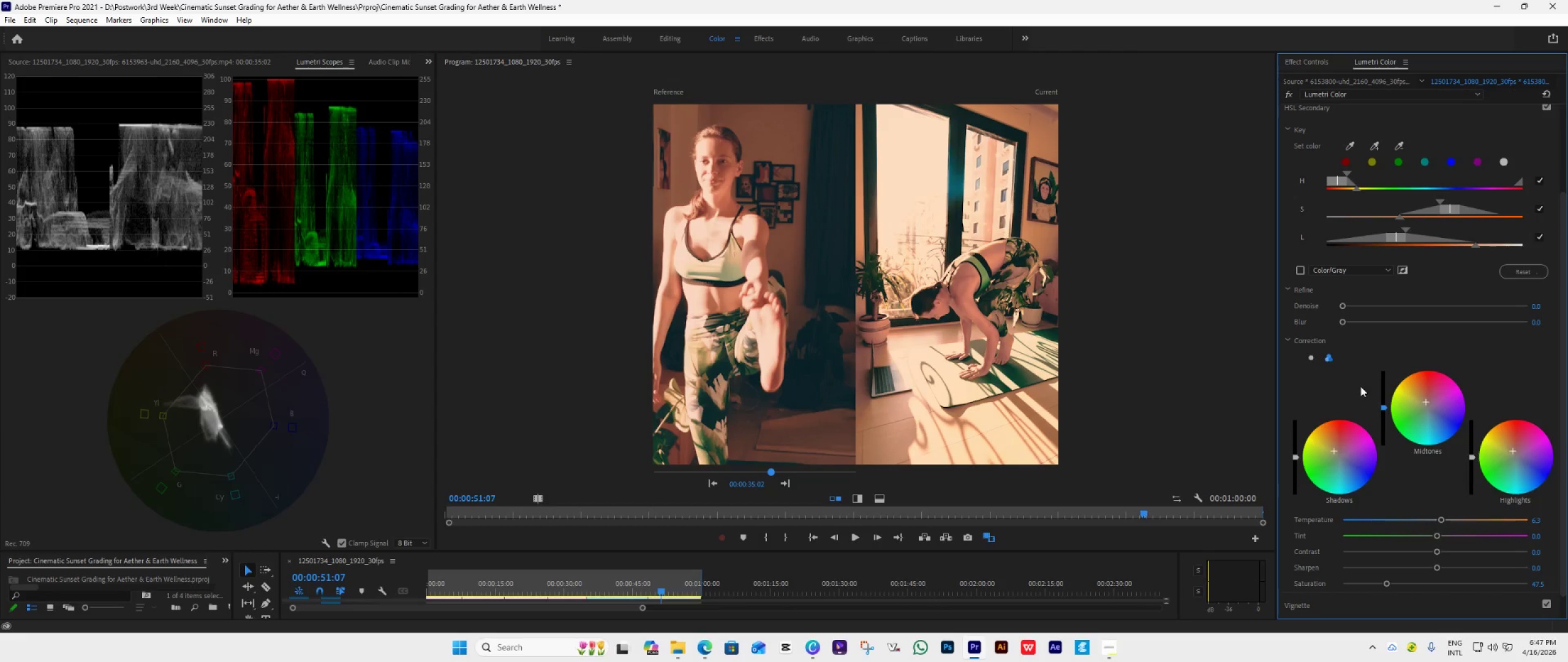 
left_click_drag(start_coordinate=[1389, 585], to_coordinate=[1404, 591])
 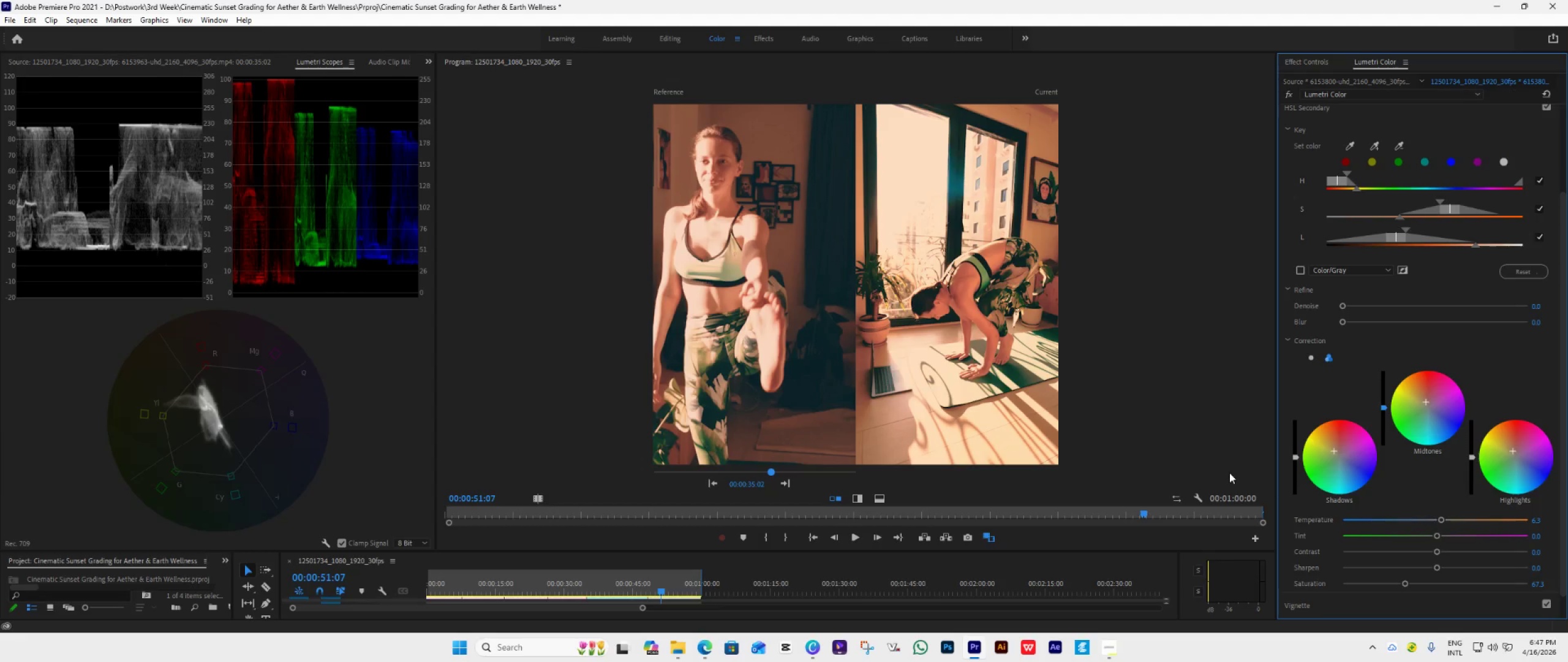 
wait(7.21)
 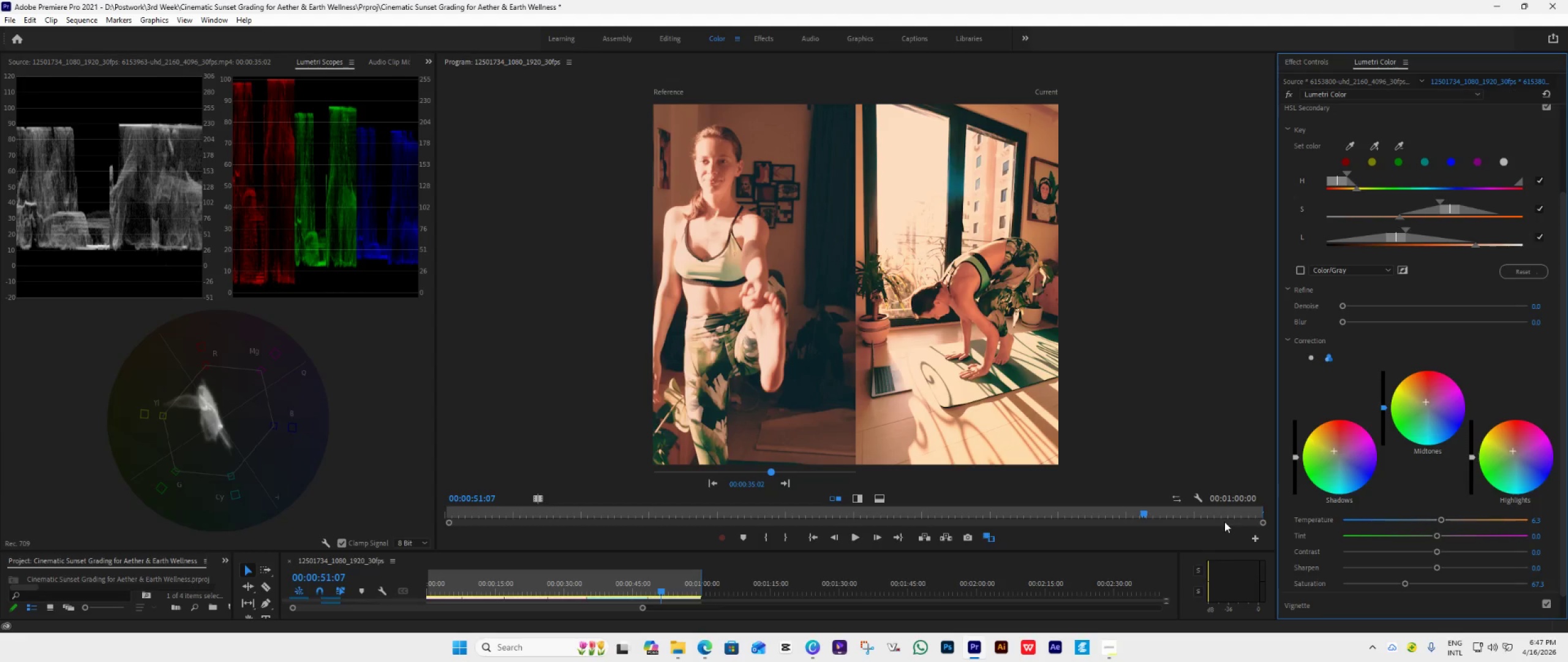 
left_click_drag(start_coordinate=[1409, 584], to_coordinate=[1401, 587])
 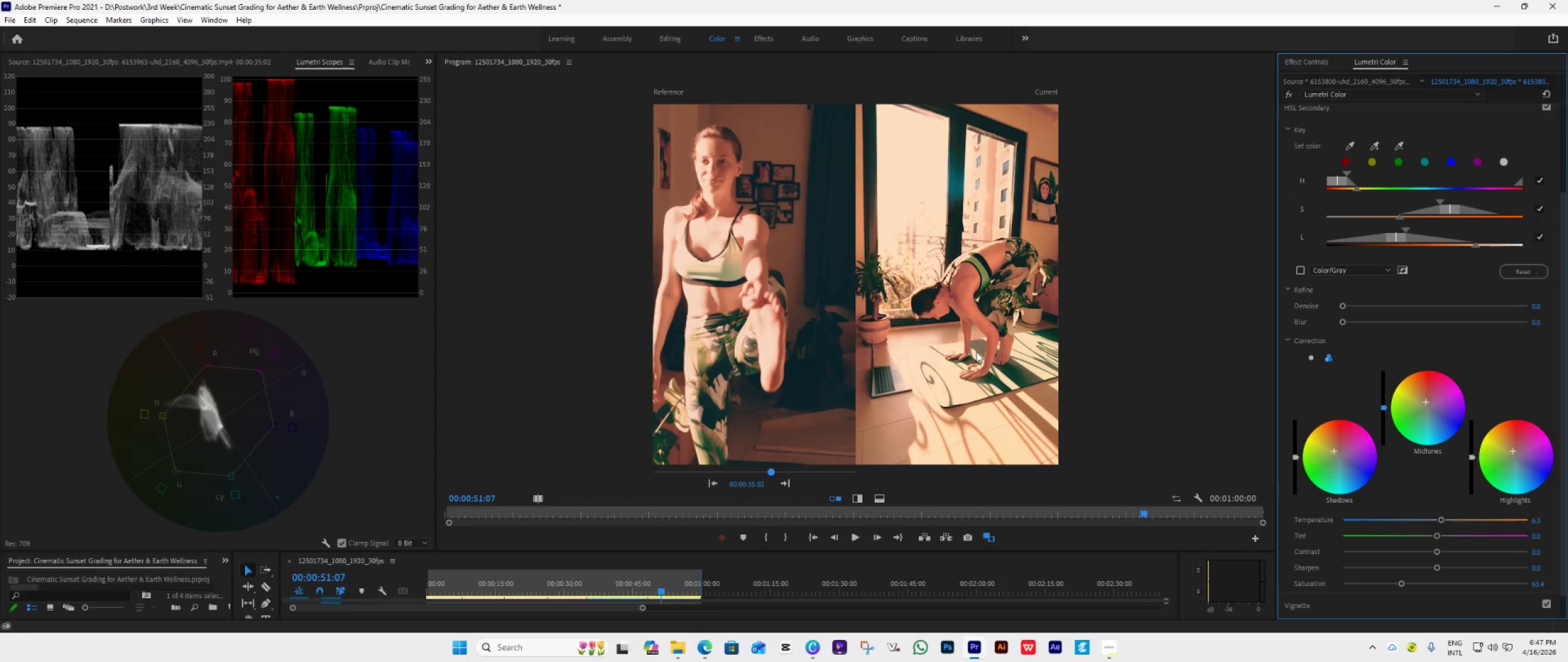 
left_click([1427, 130])
 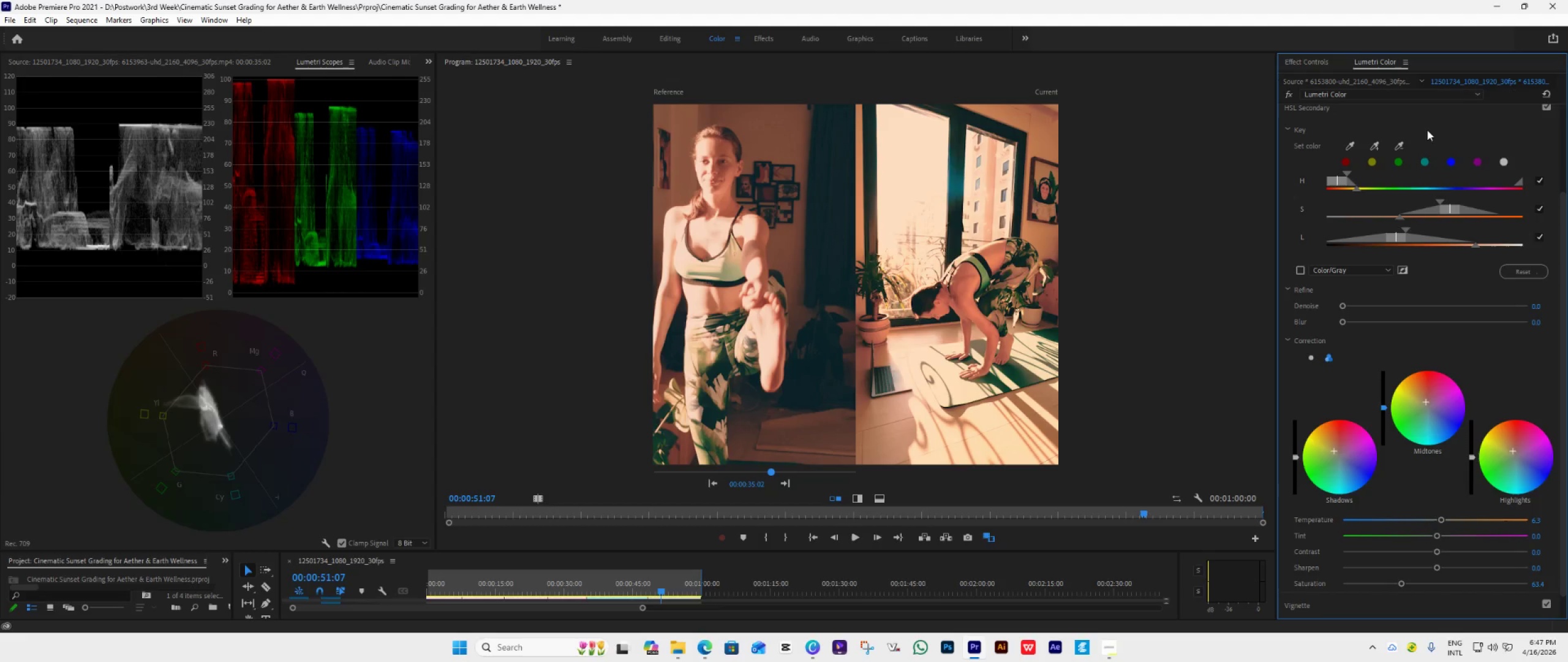 
wait(10.12)
 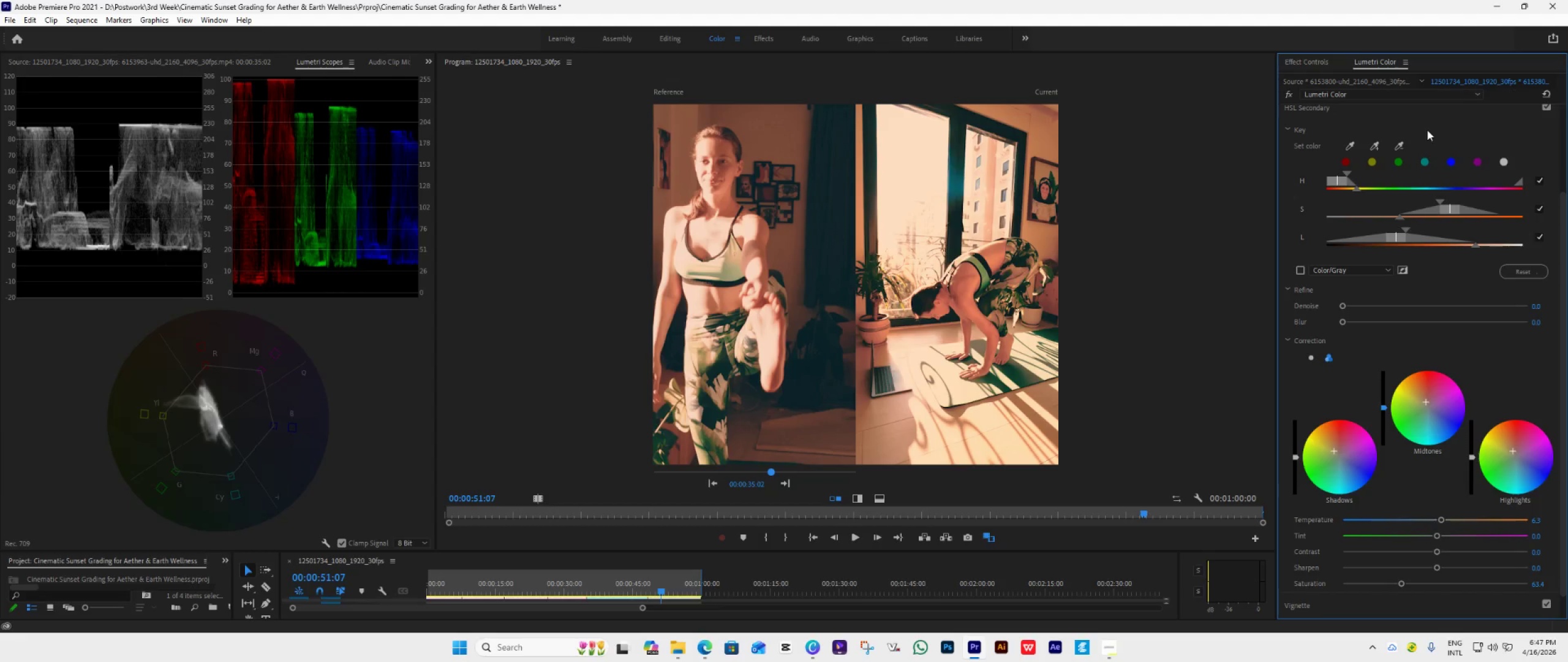 
key(Control+S)
 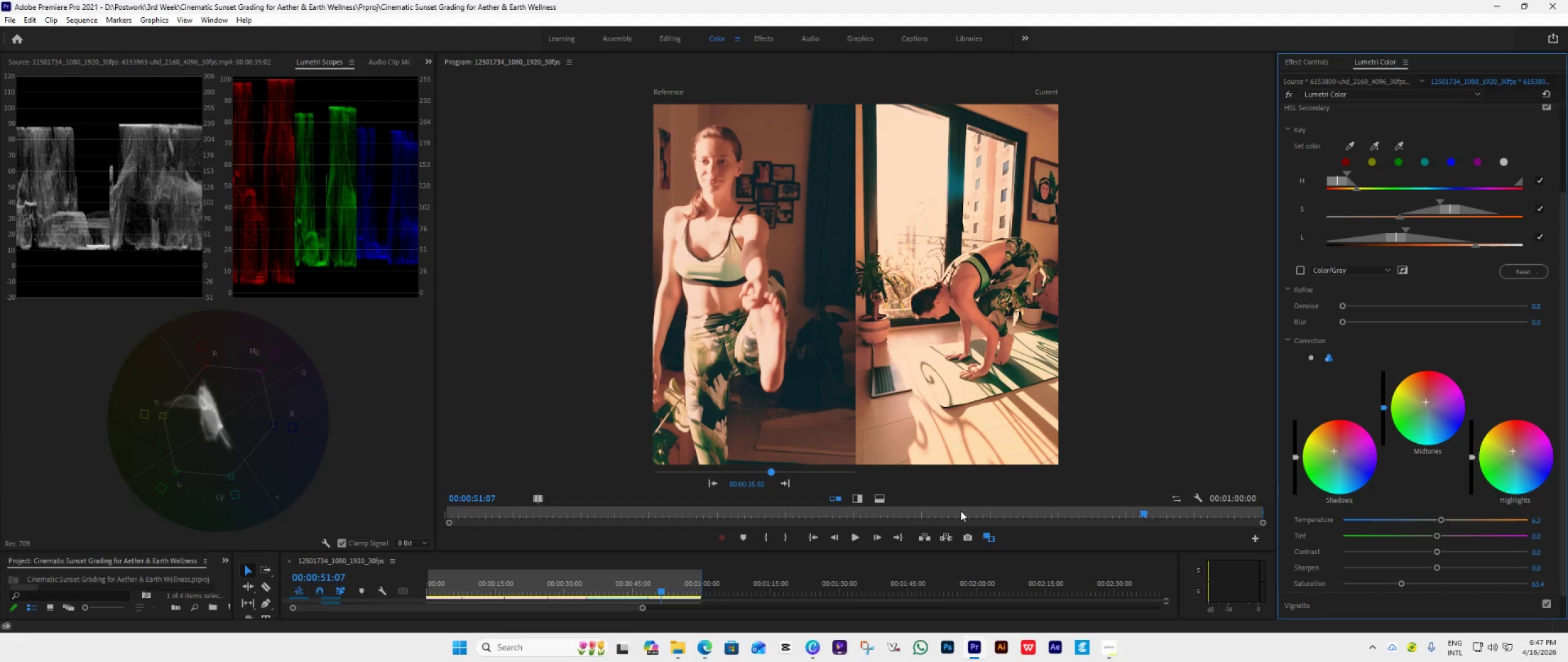 
hold_key(key=AltLeft, duration=0.48)
 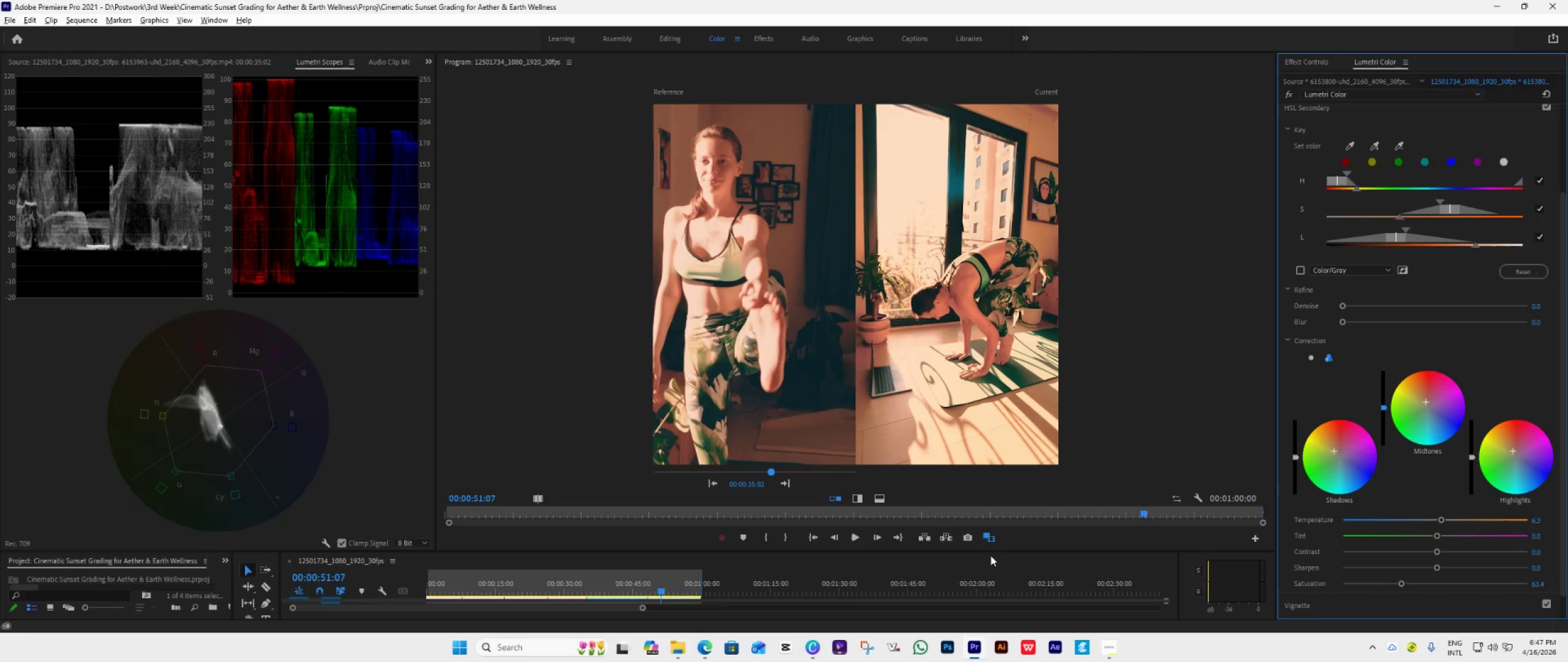 
left_click([959, 560])
 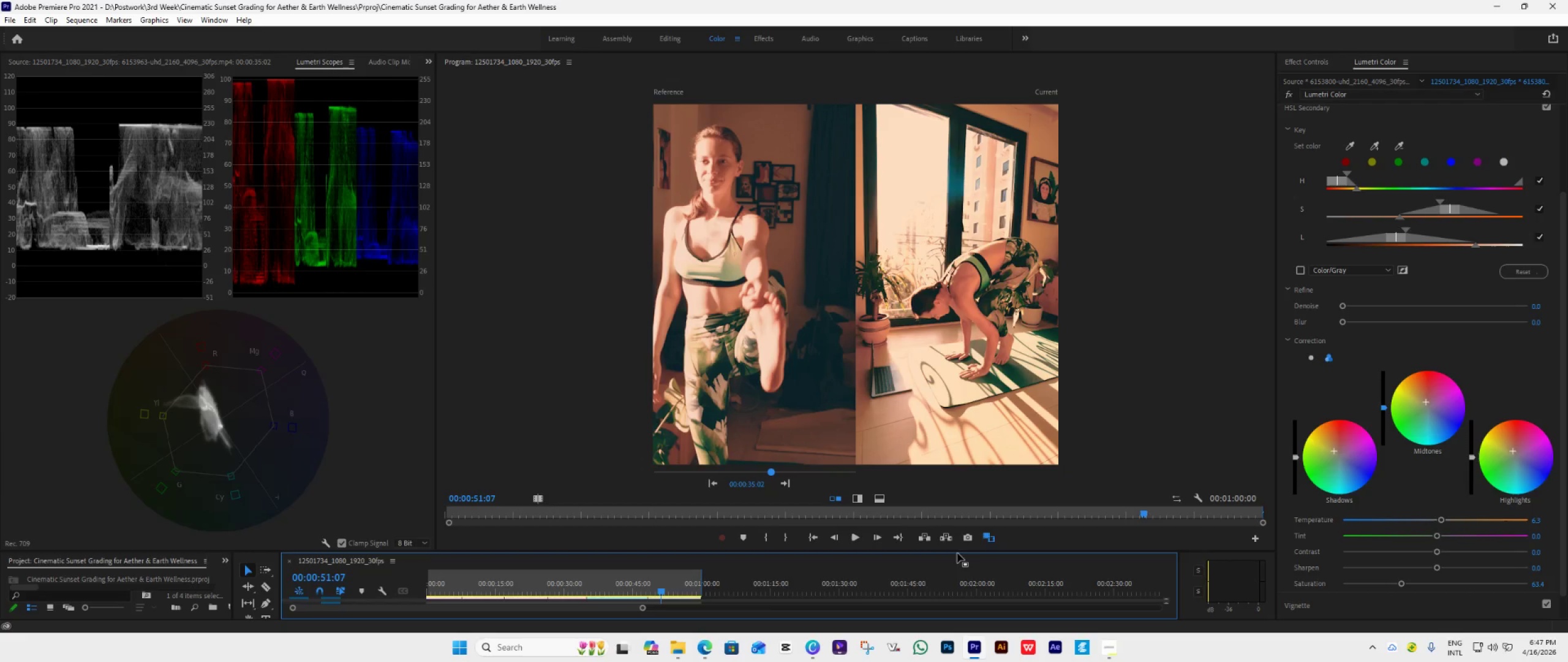 
left_click_drag(start_coordinate=[957, 550], to_coordinate=[976, 386])
 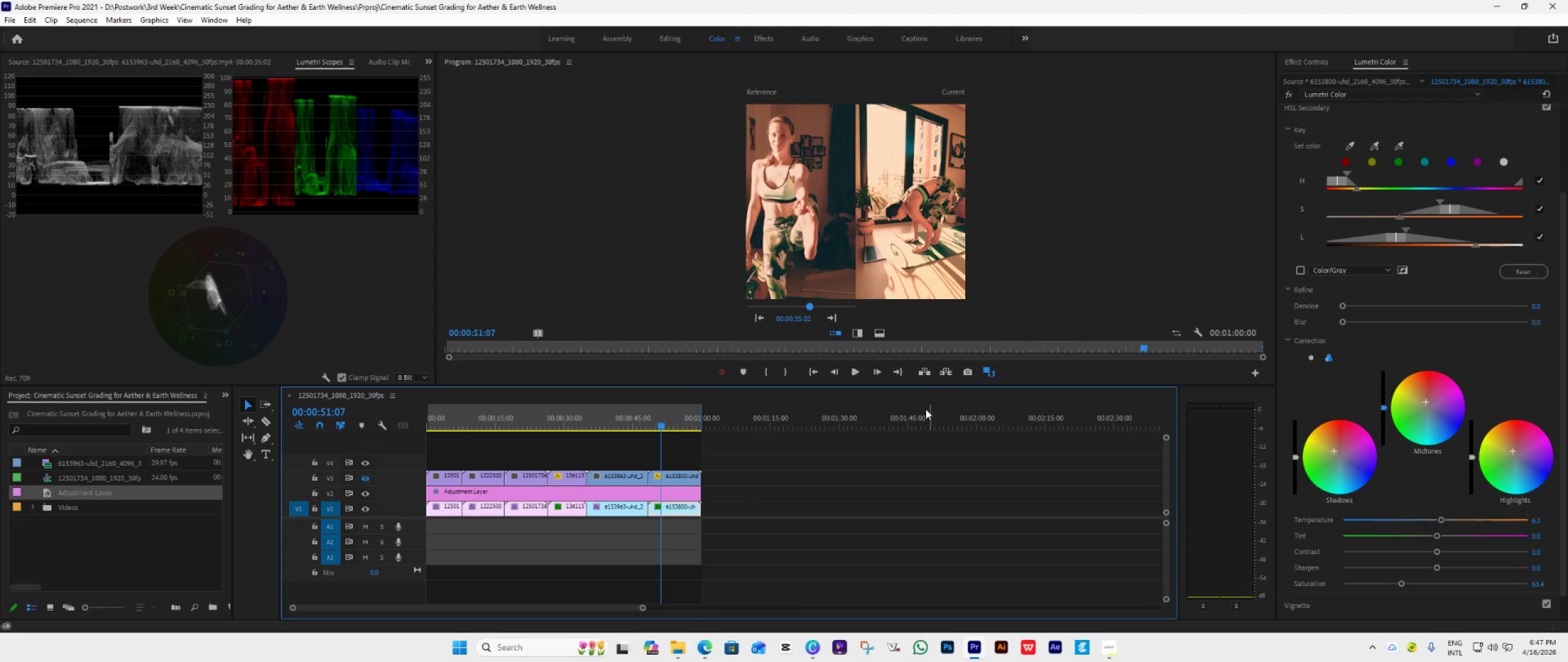 
left_click([816, 373])
 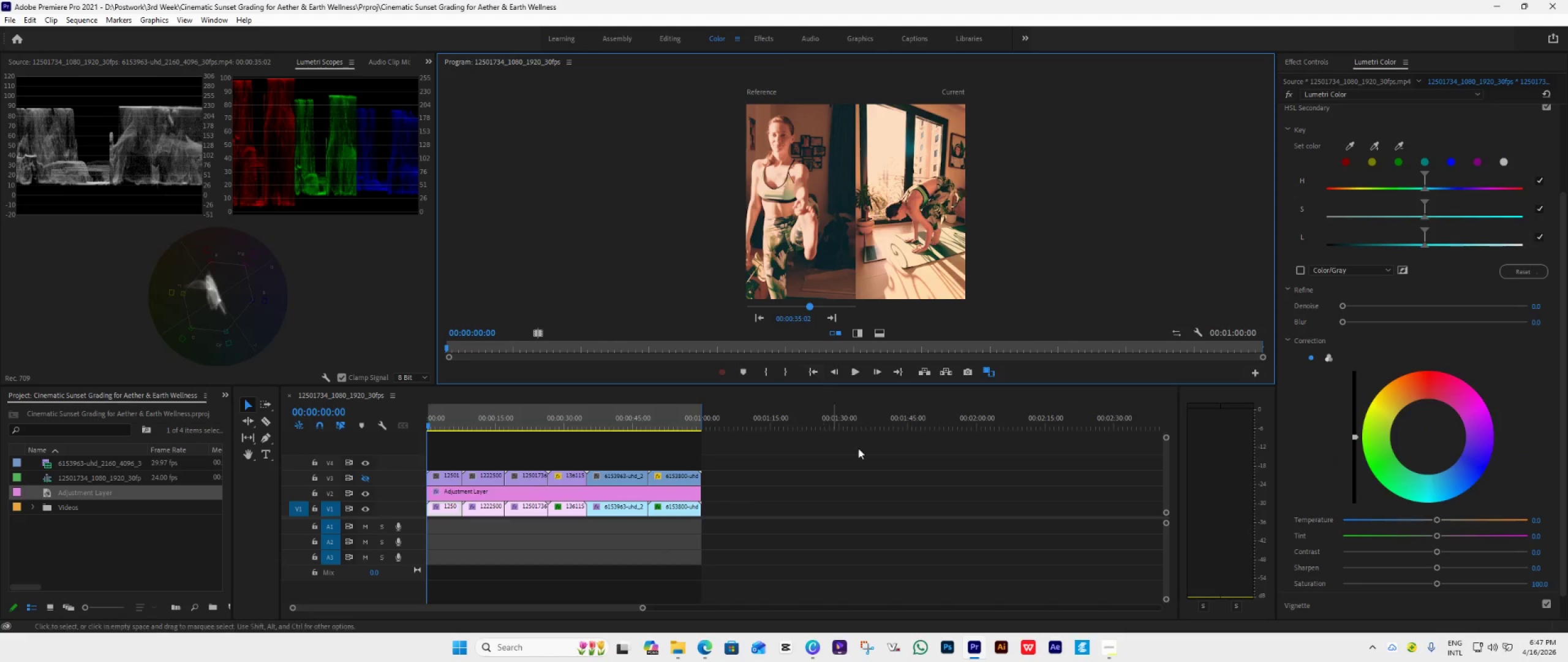 
key(Space)
 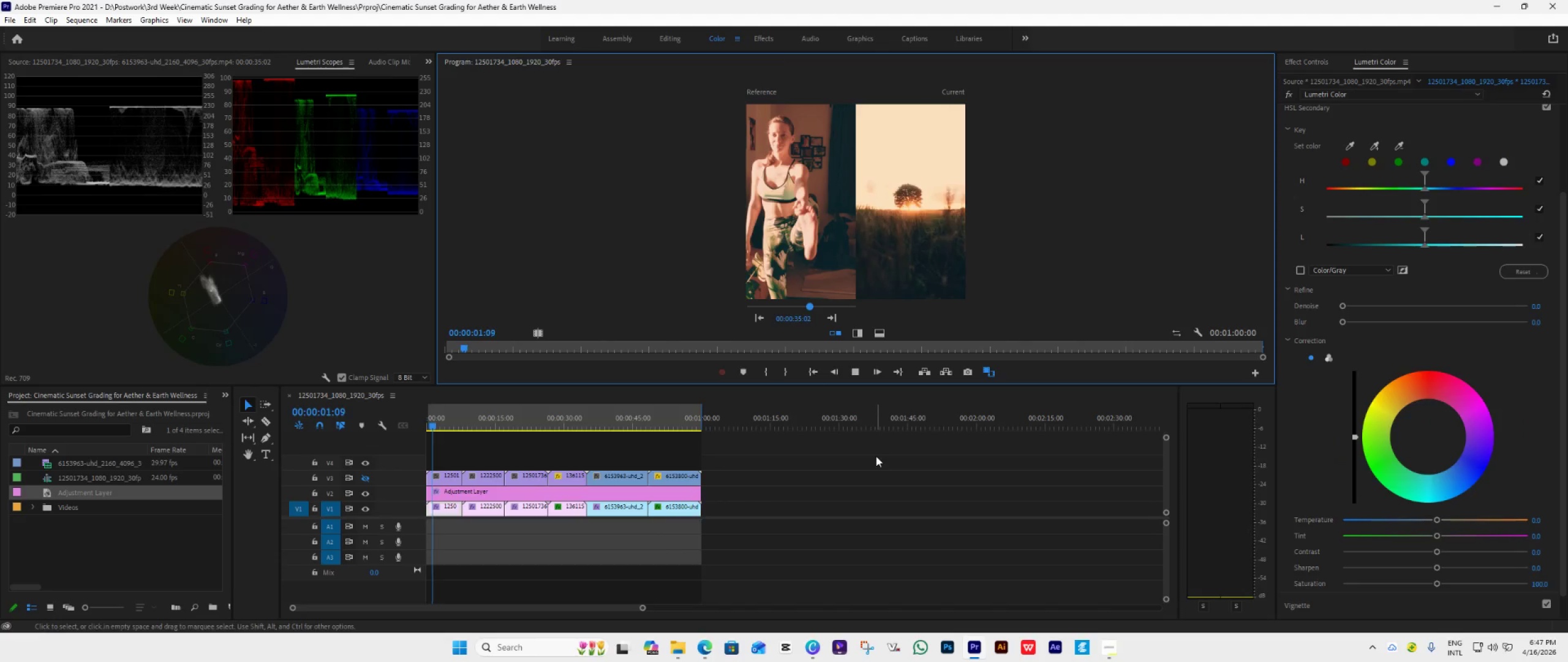 
left_click([991, 366])
 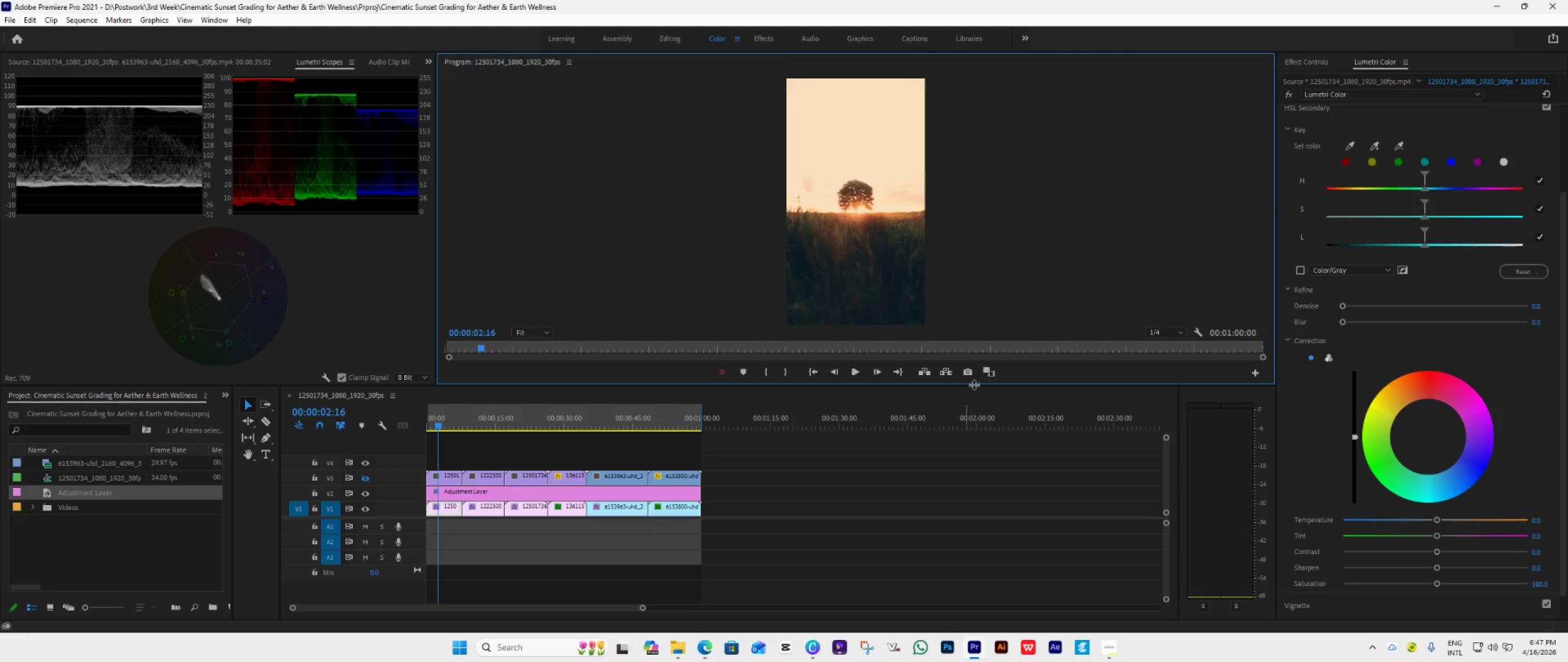 
left_click_drag(start_coordinate=[973, 385], to_coordinate=[971, 528])
 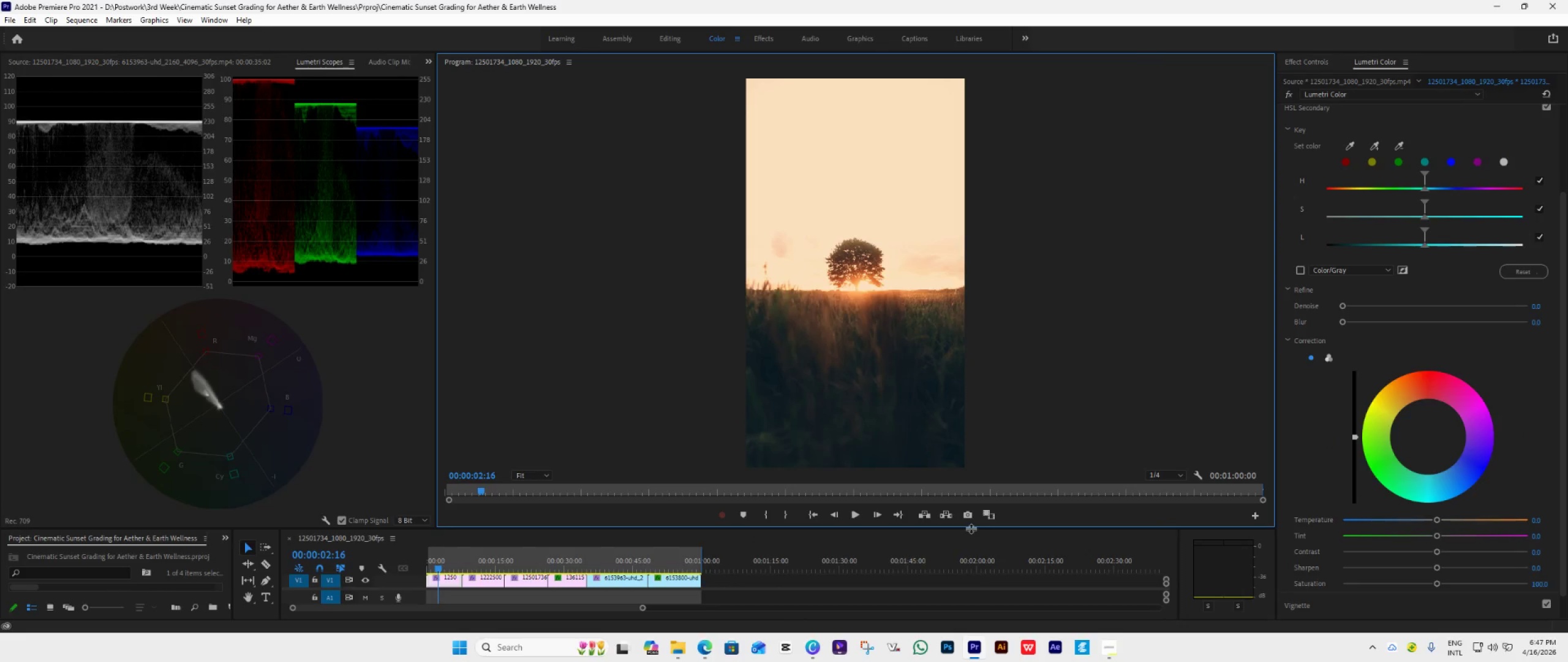 
wait(16.04)
 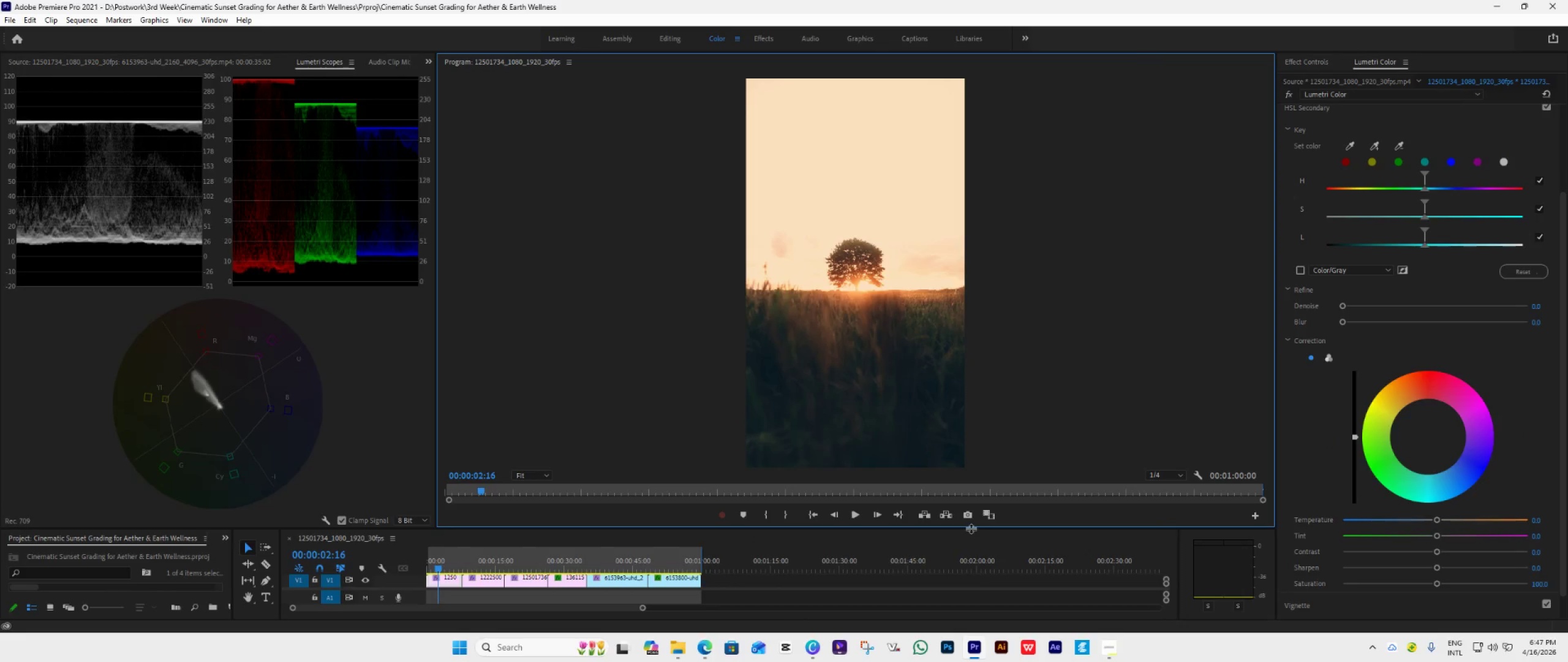 
key(Space)
 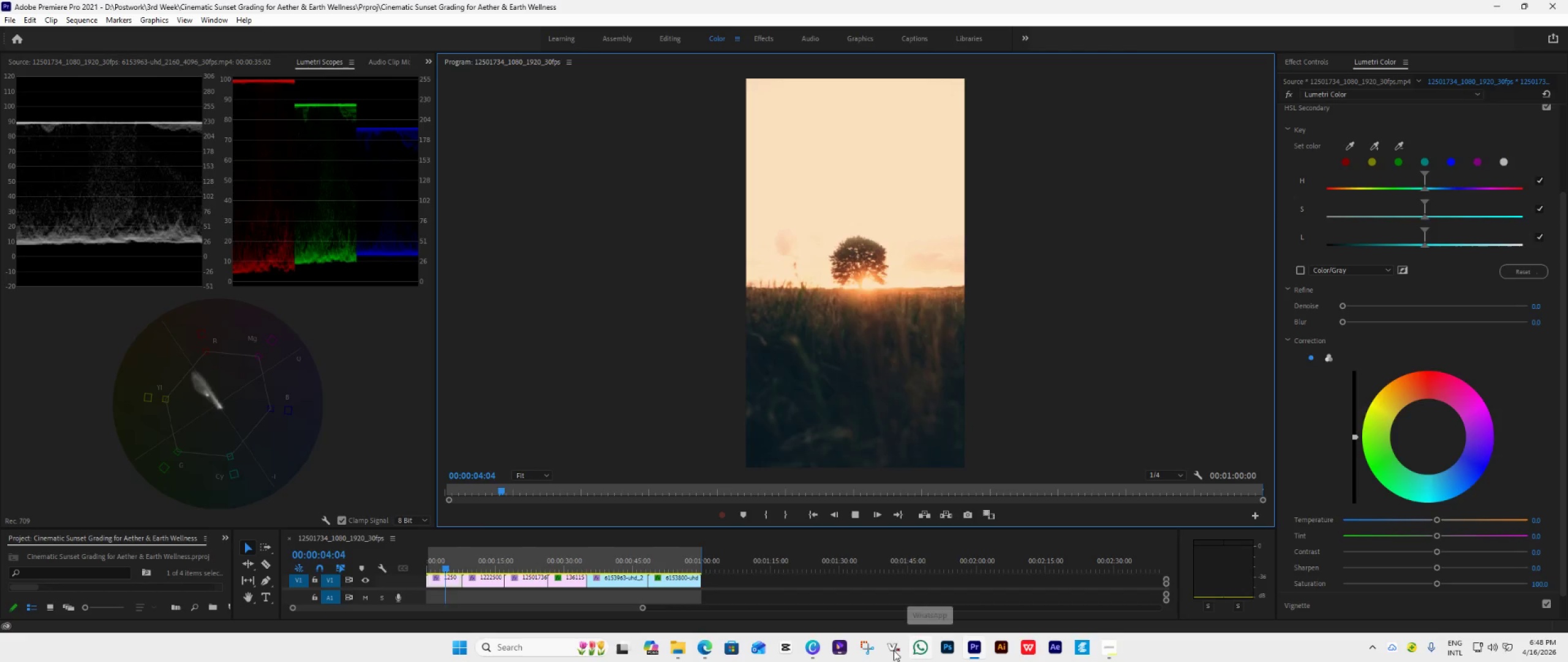 
left_click([858, 513])
 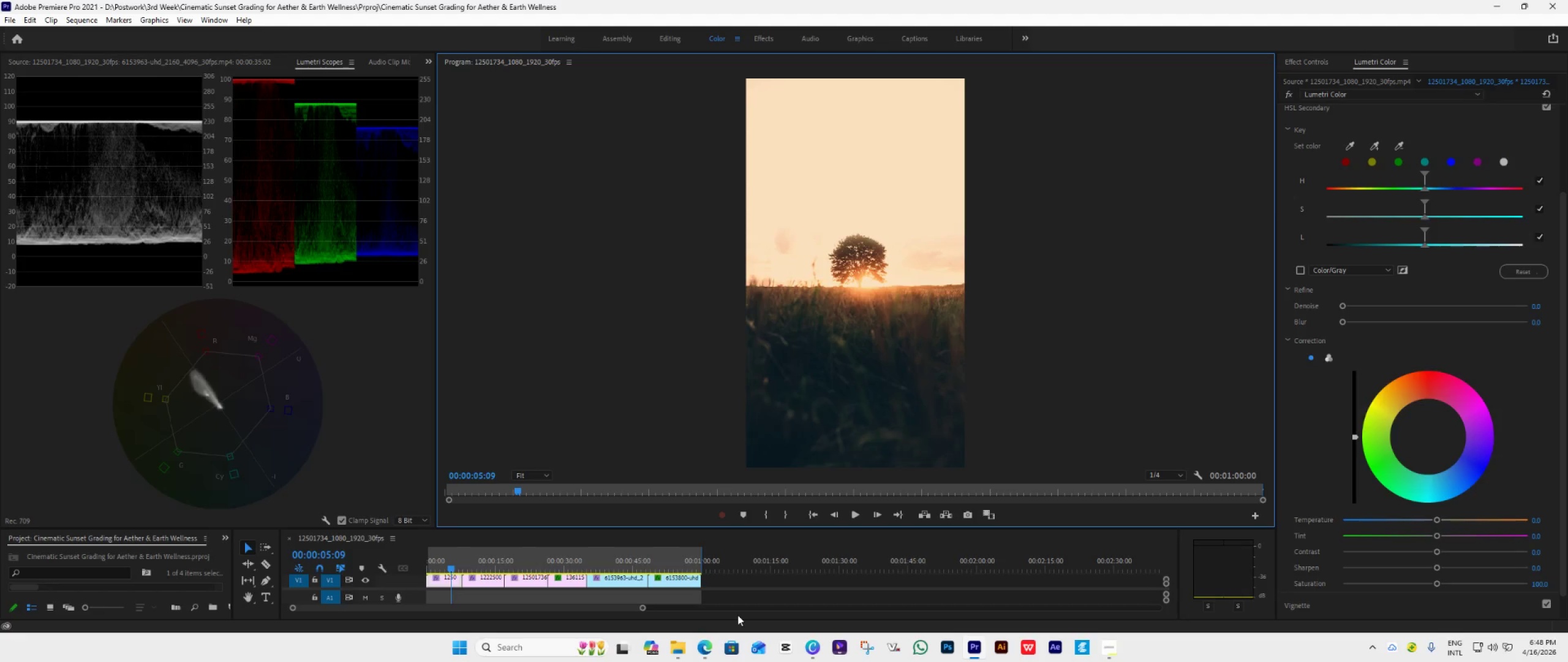 
wait(17.43)
 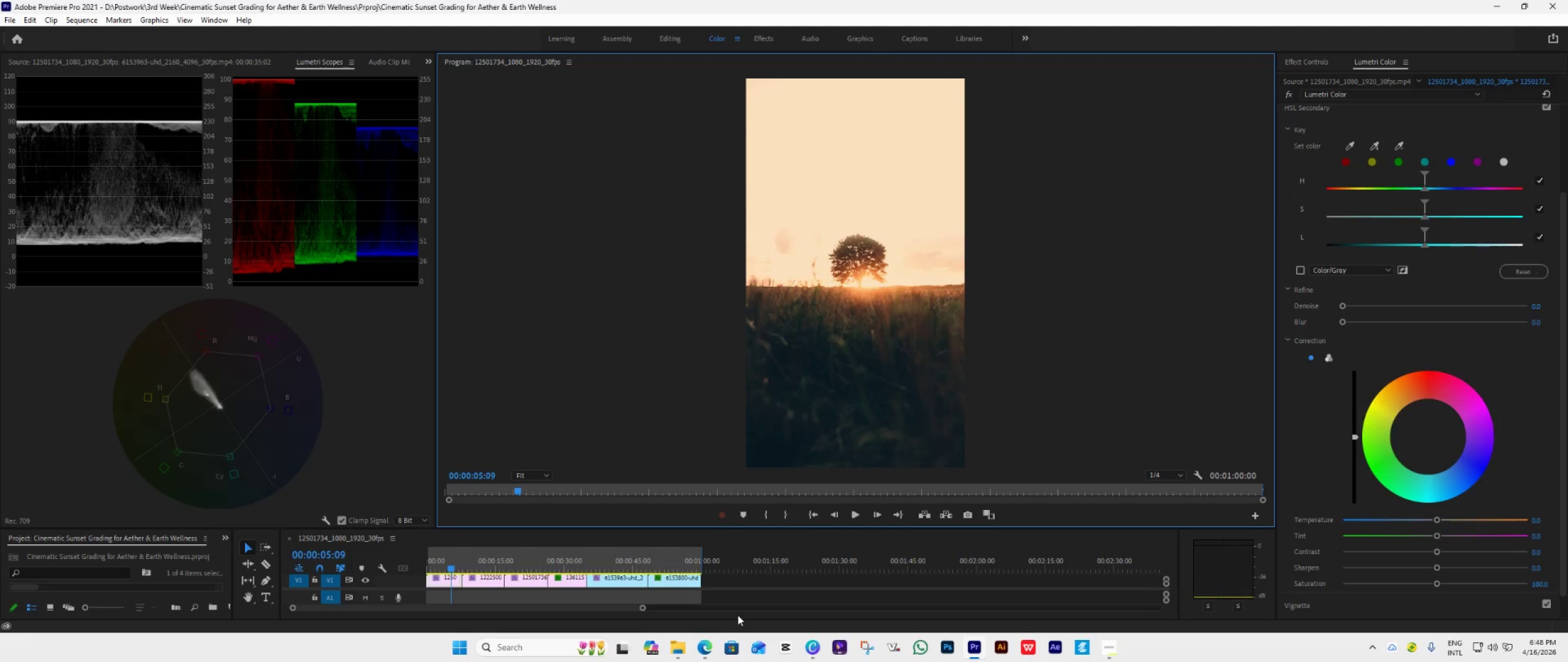 
left_click([703, 648])
 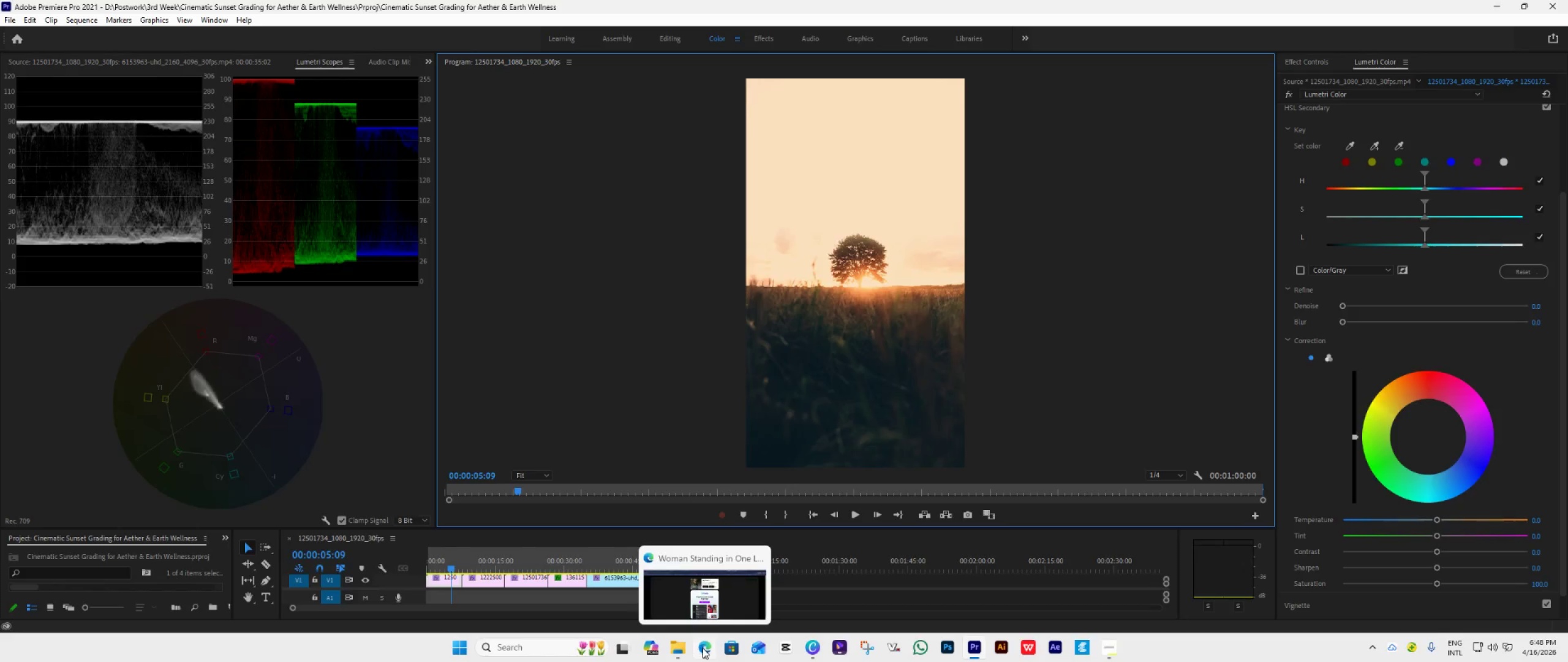 